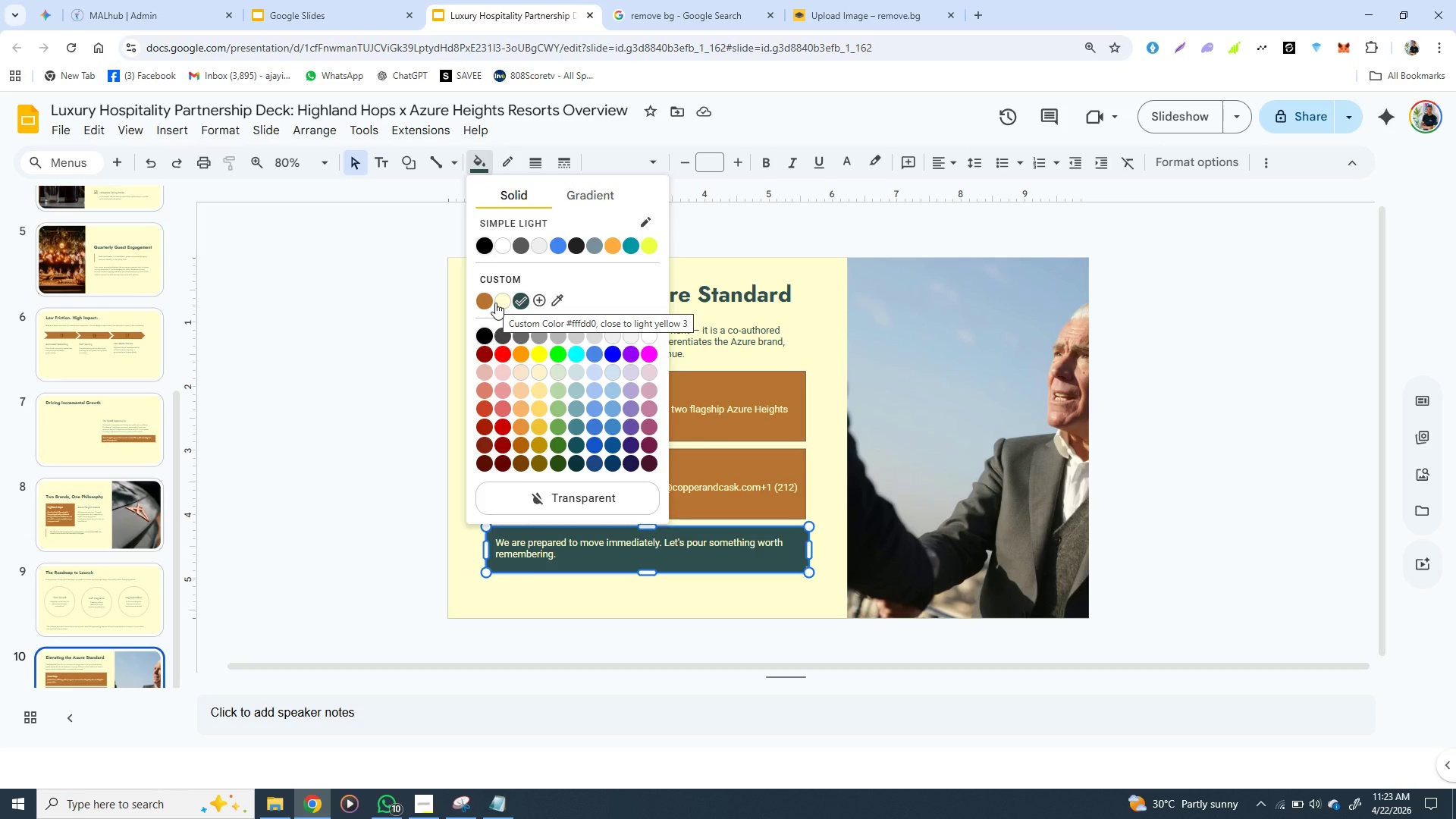 
left_click([391, 403])
 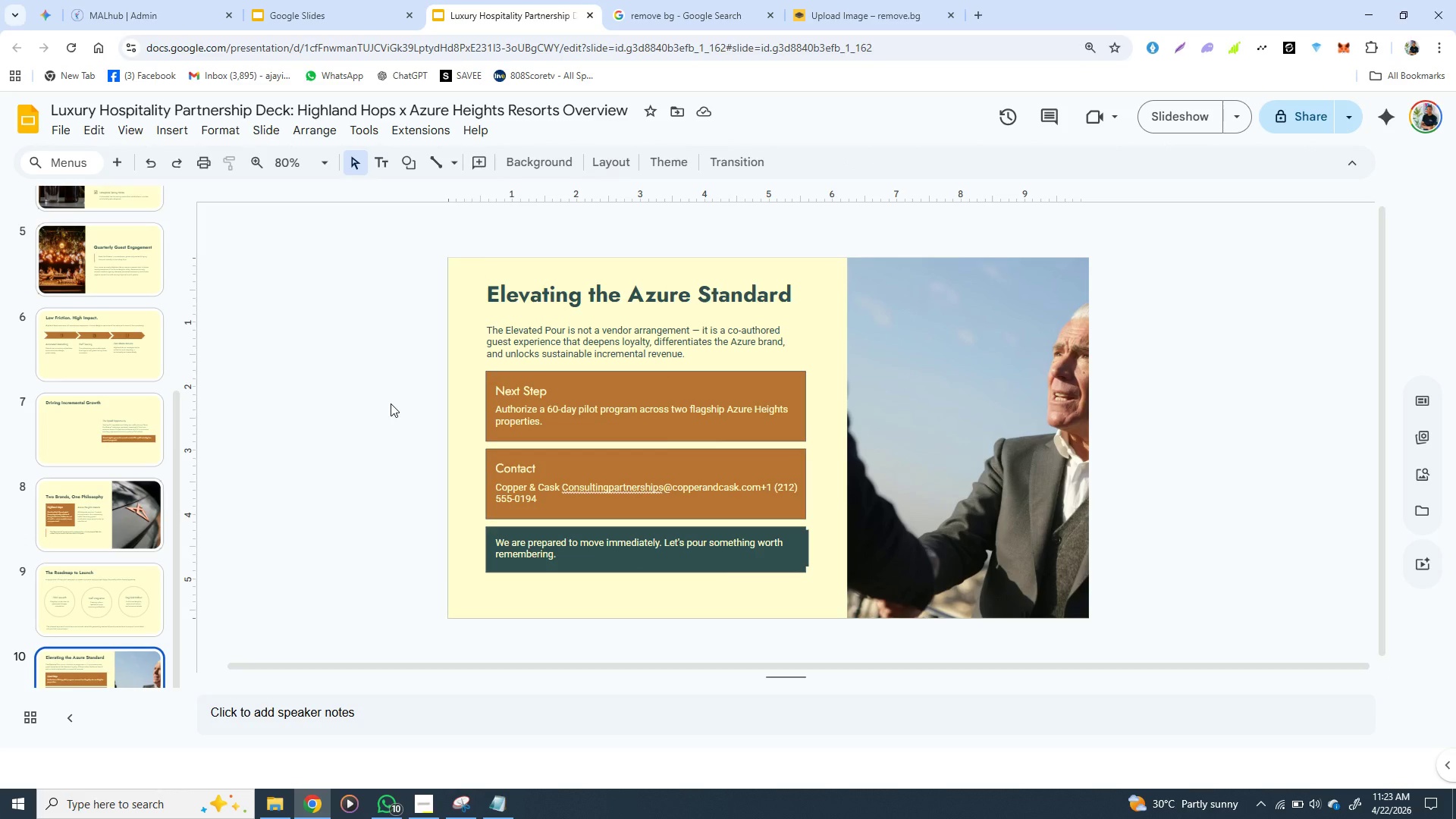 
wait(15.05)
 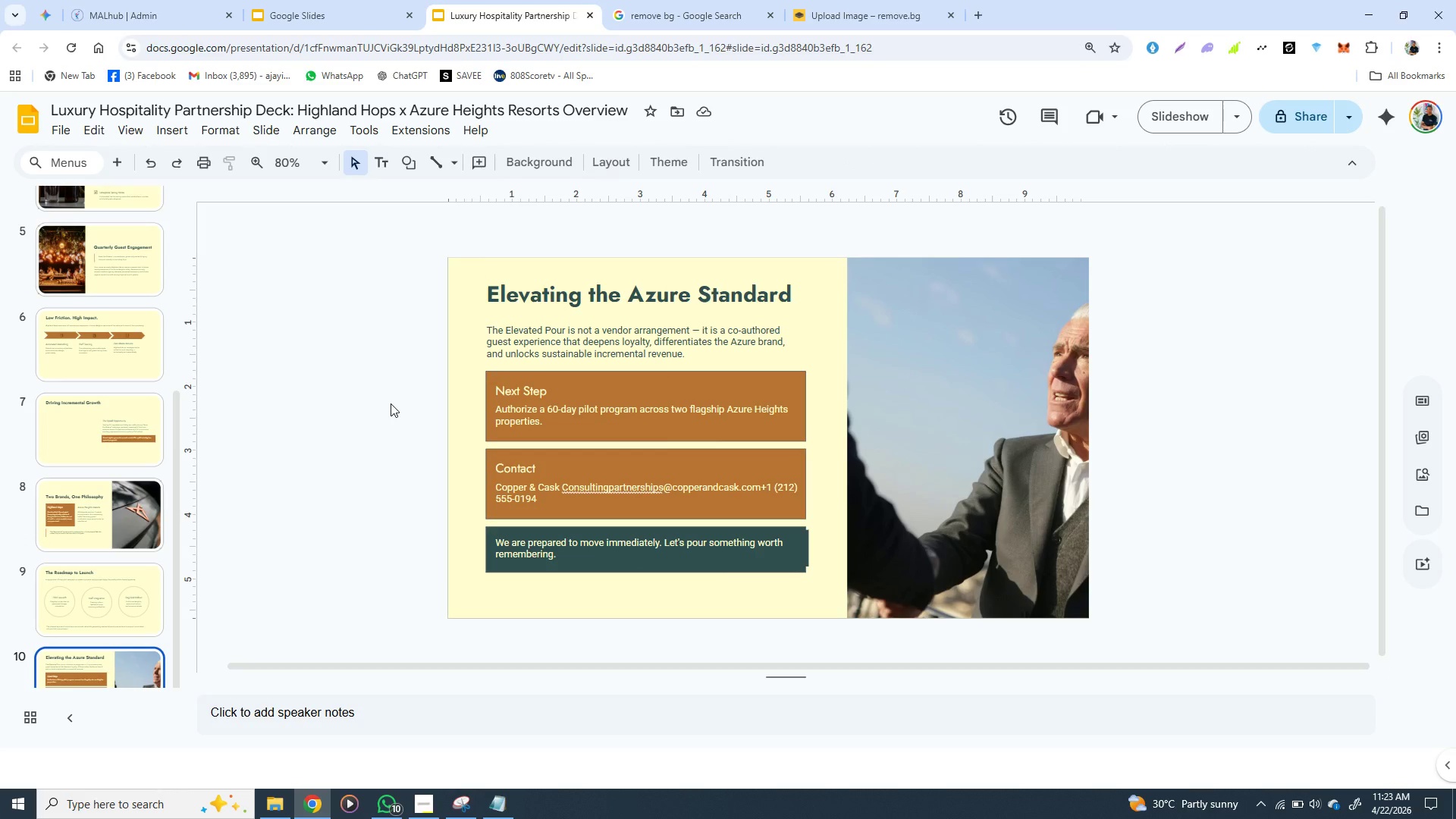 
left_click([650, 587])
 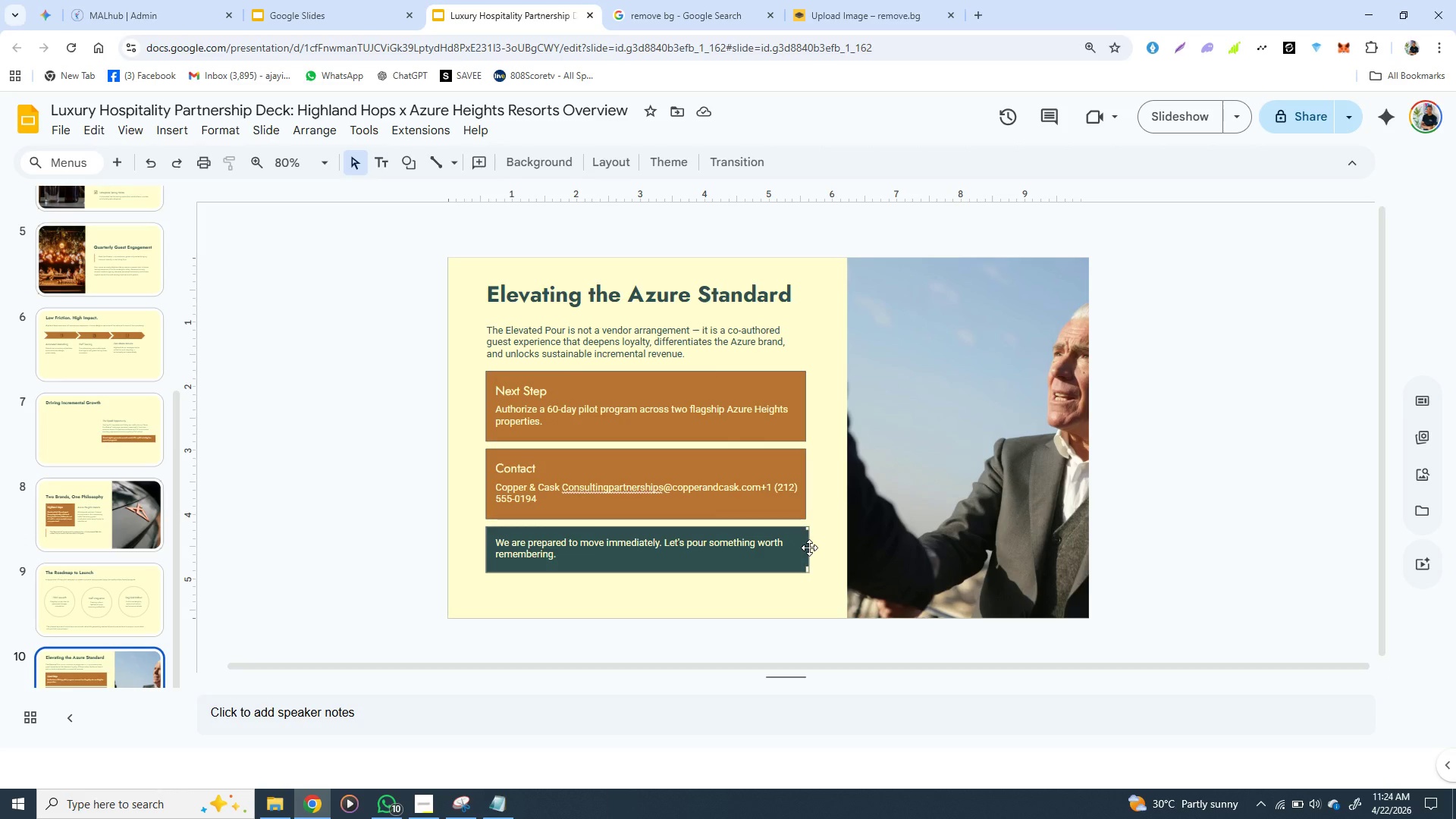 
left_click([809, 548])
 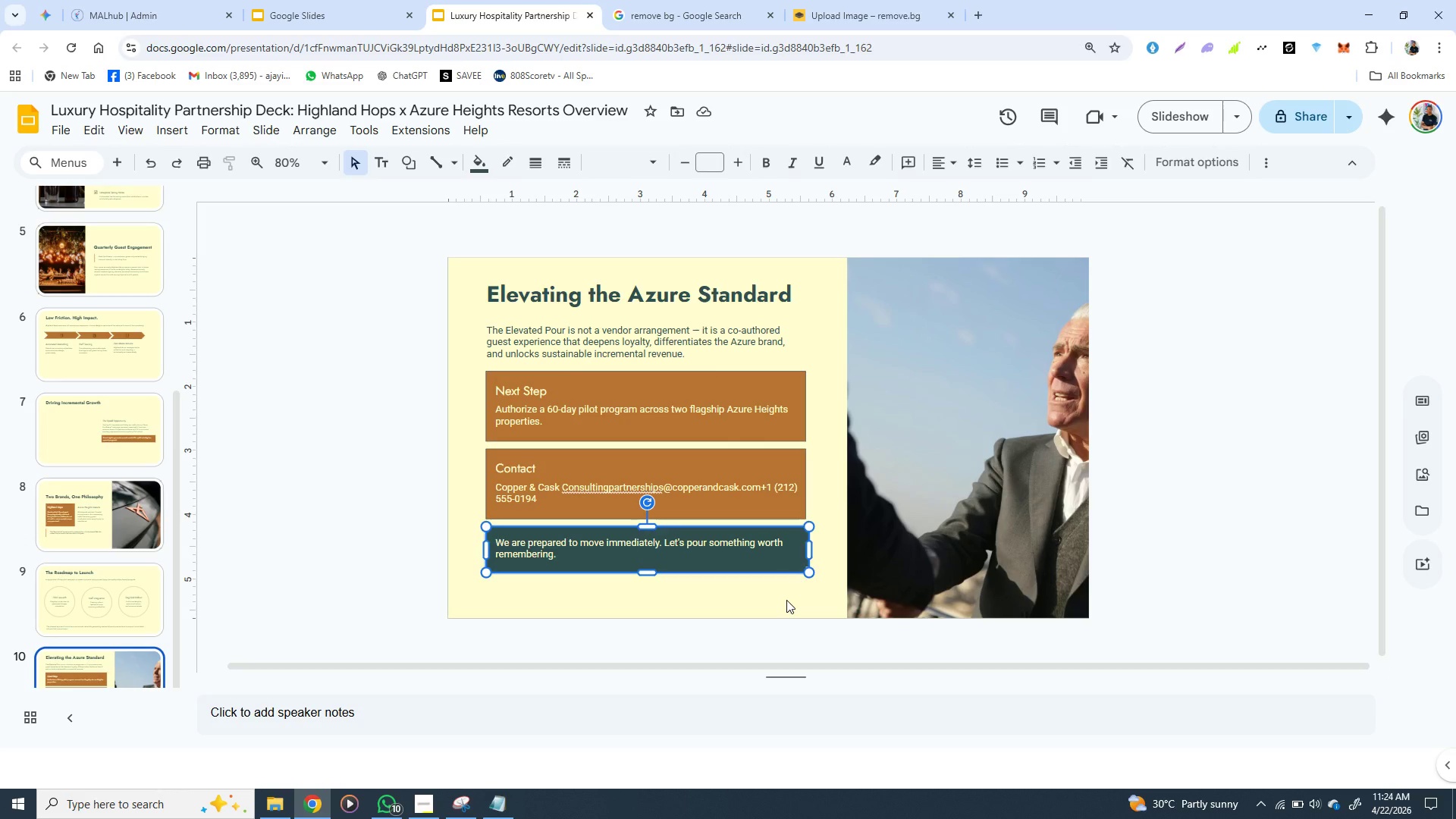 
left_click([786, 600])
 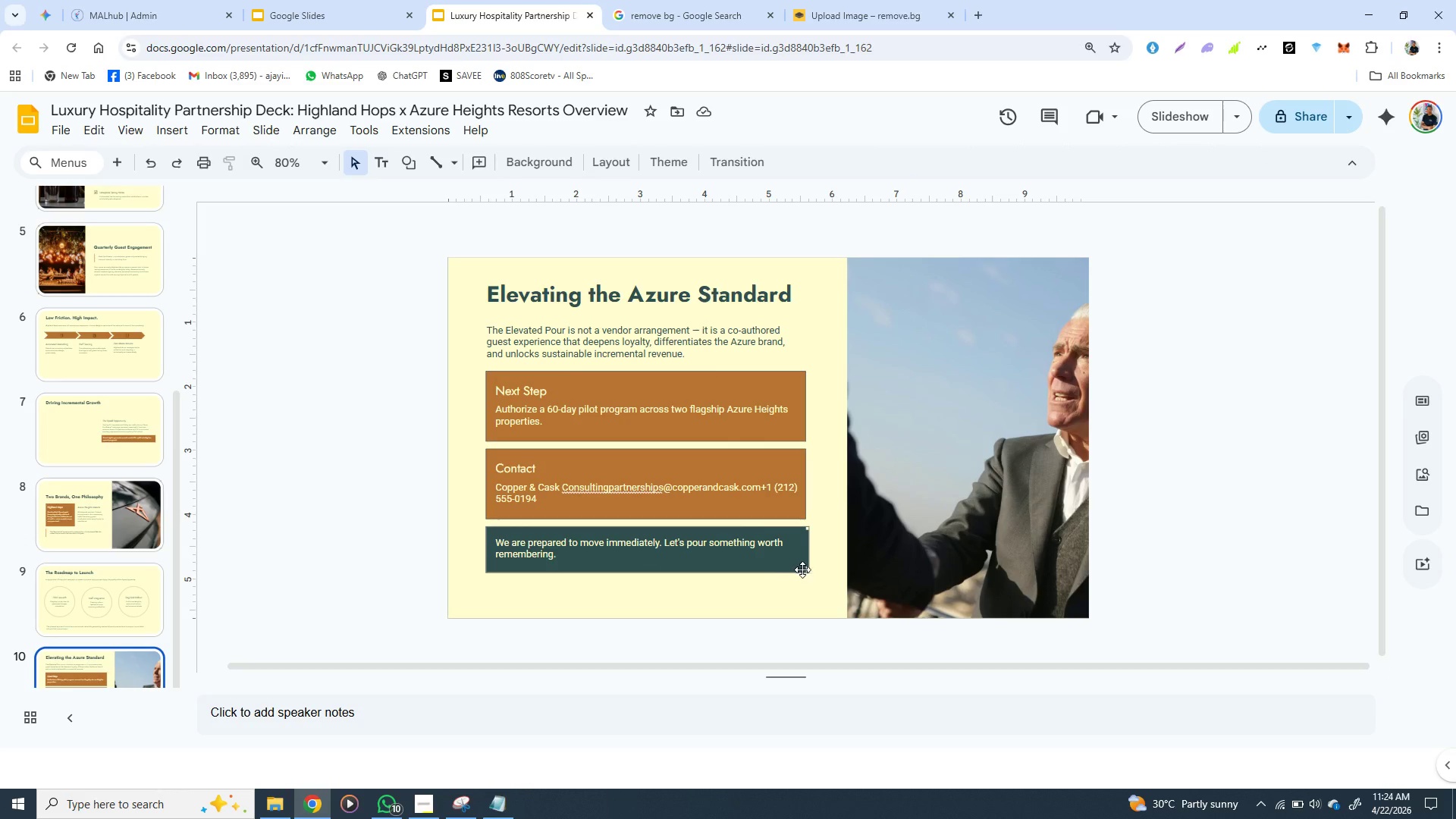 
left_click([804, 570])
 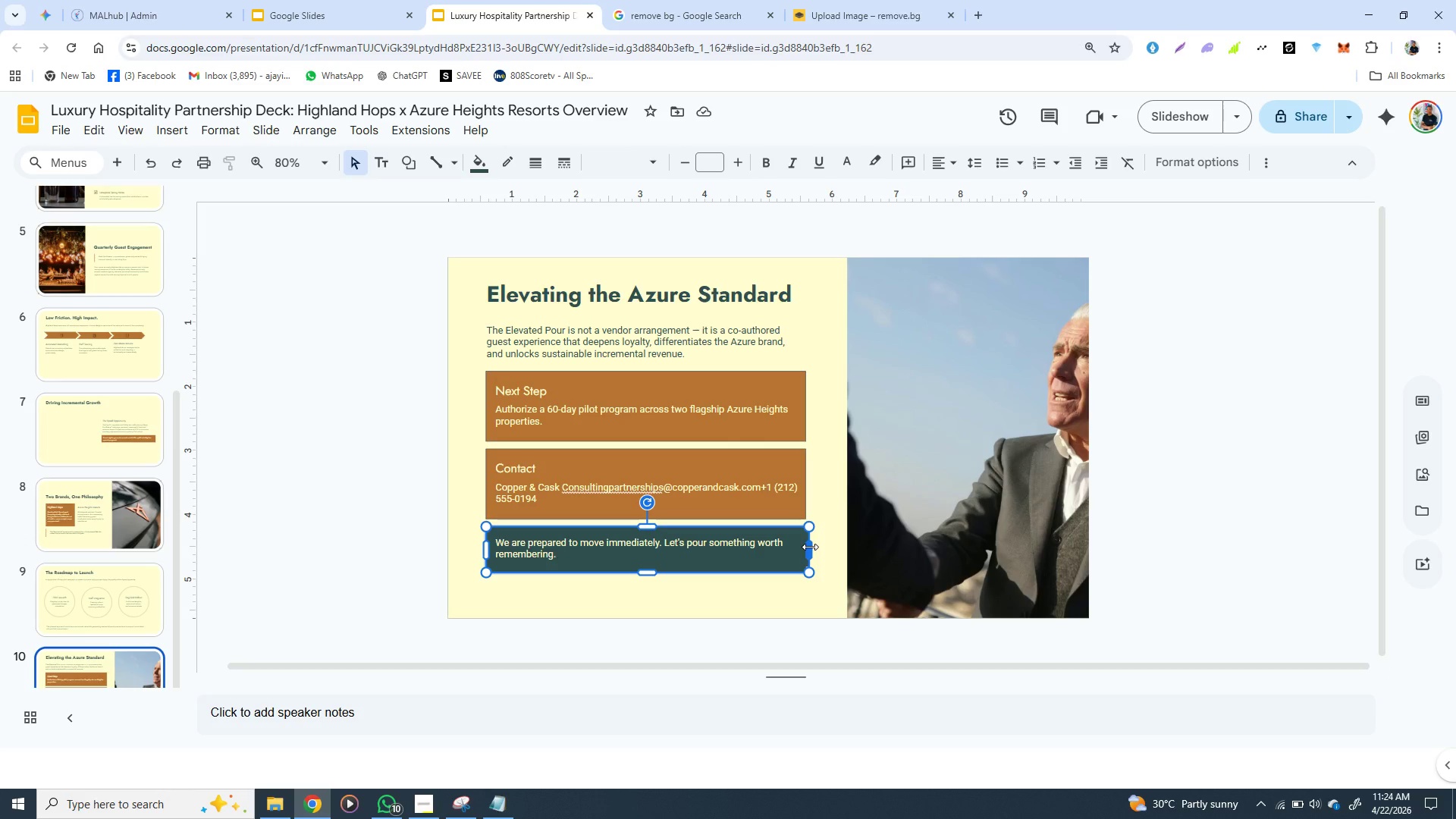 
left_click_drag(start_coordinate=[810, 547], to_coordinate=[780, 548])
 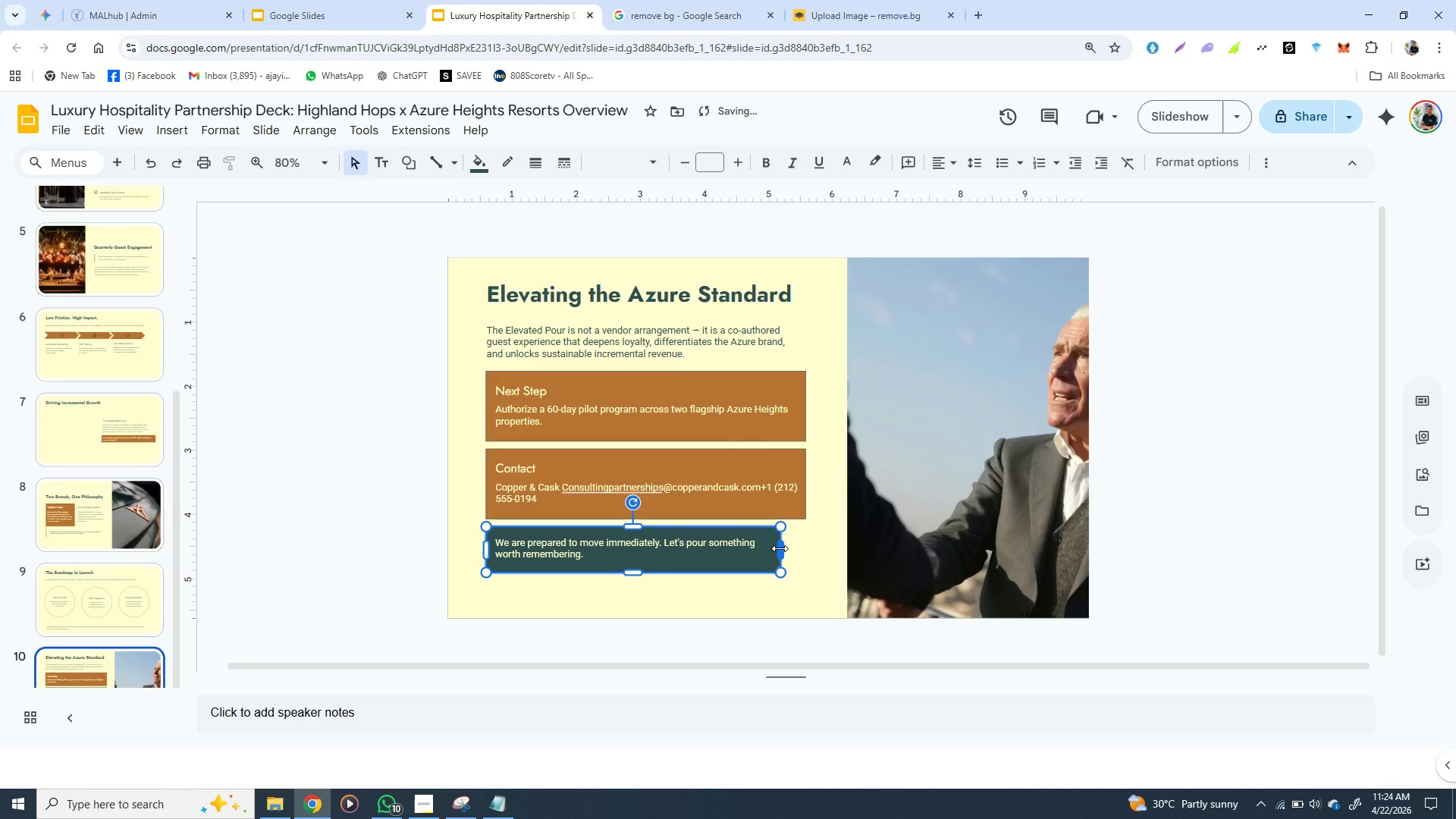 
left_click_drag(start_coordinate=[780, 548], to_coordinate=[806, 547])
 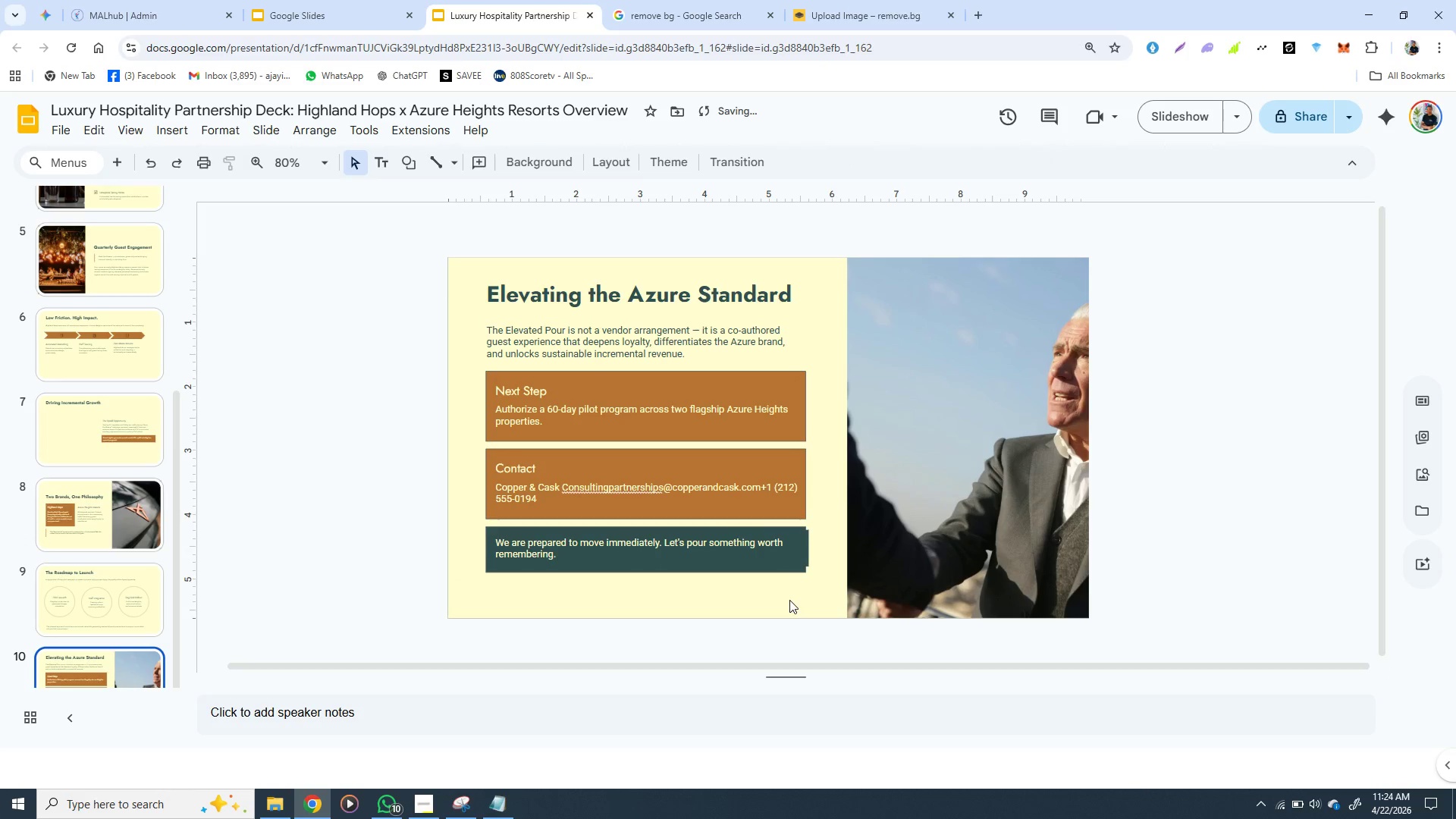 
left_click([789, 600])
 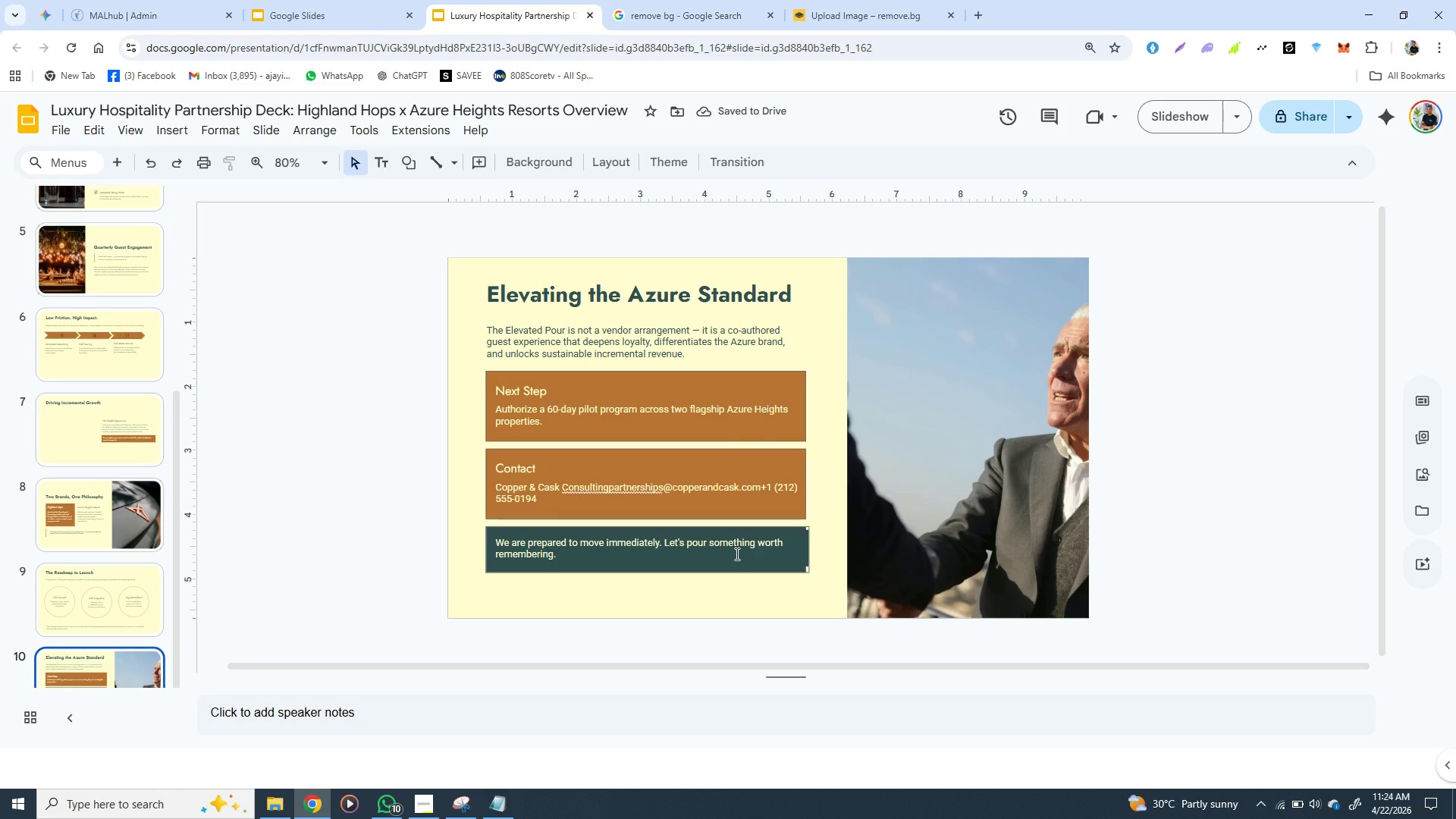 
left_click([761, 558])
 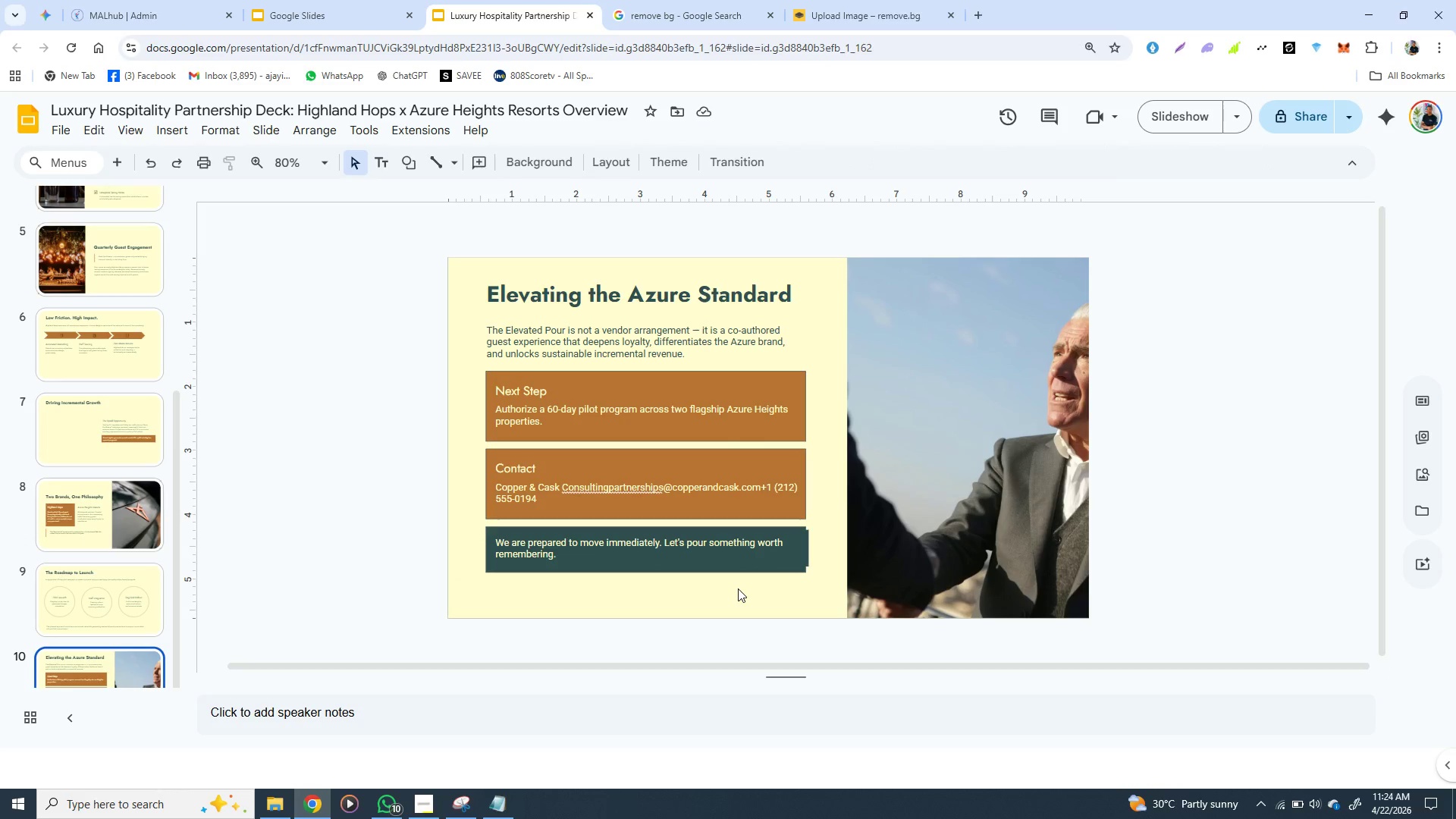 
left_click([738, 588])
 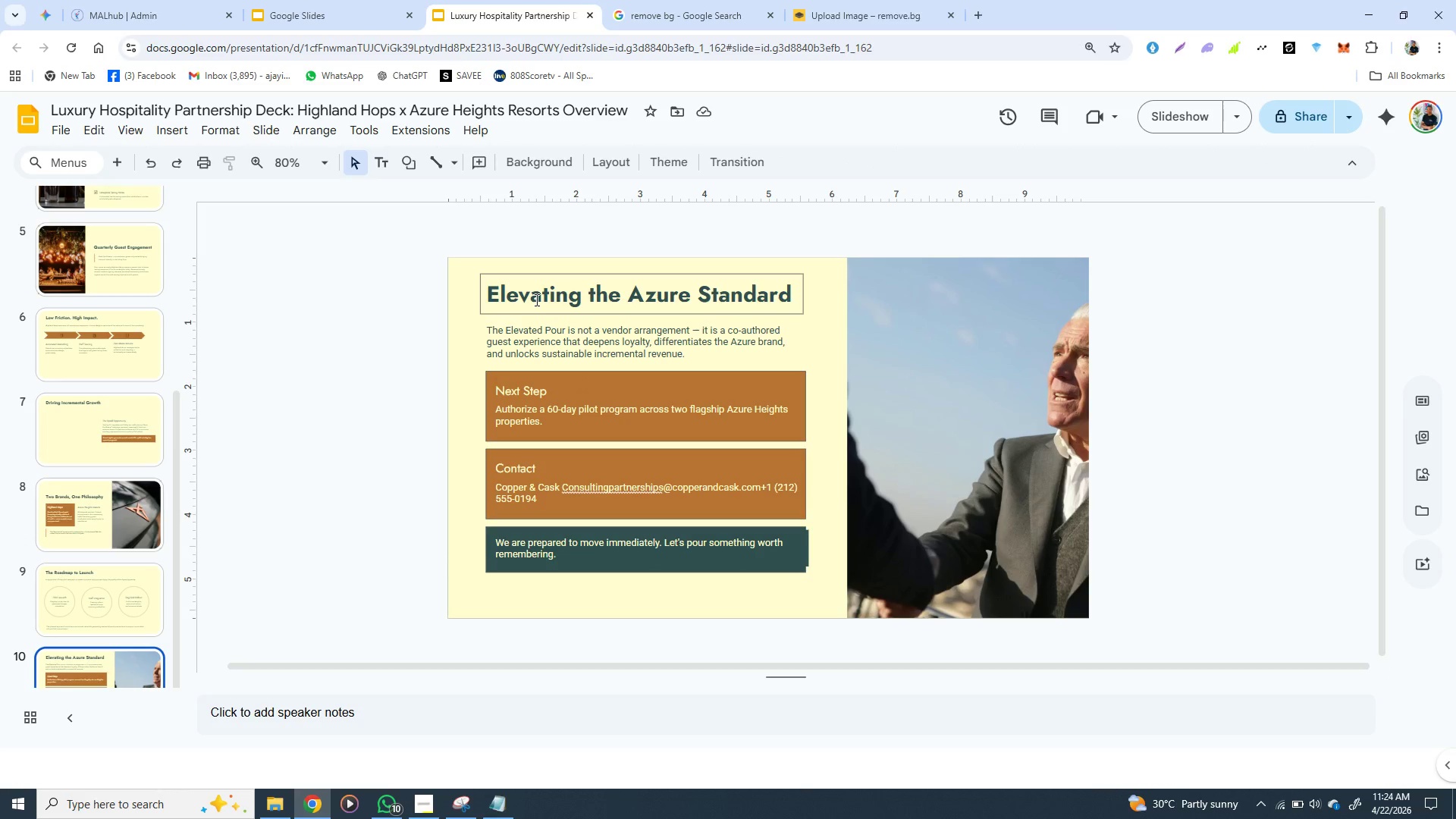 
wait(7.28)
 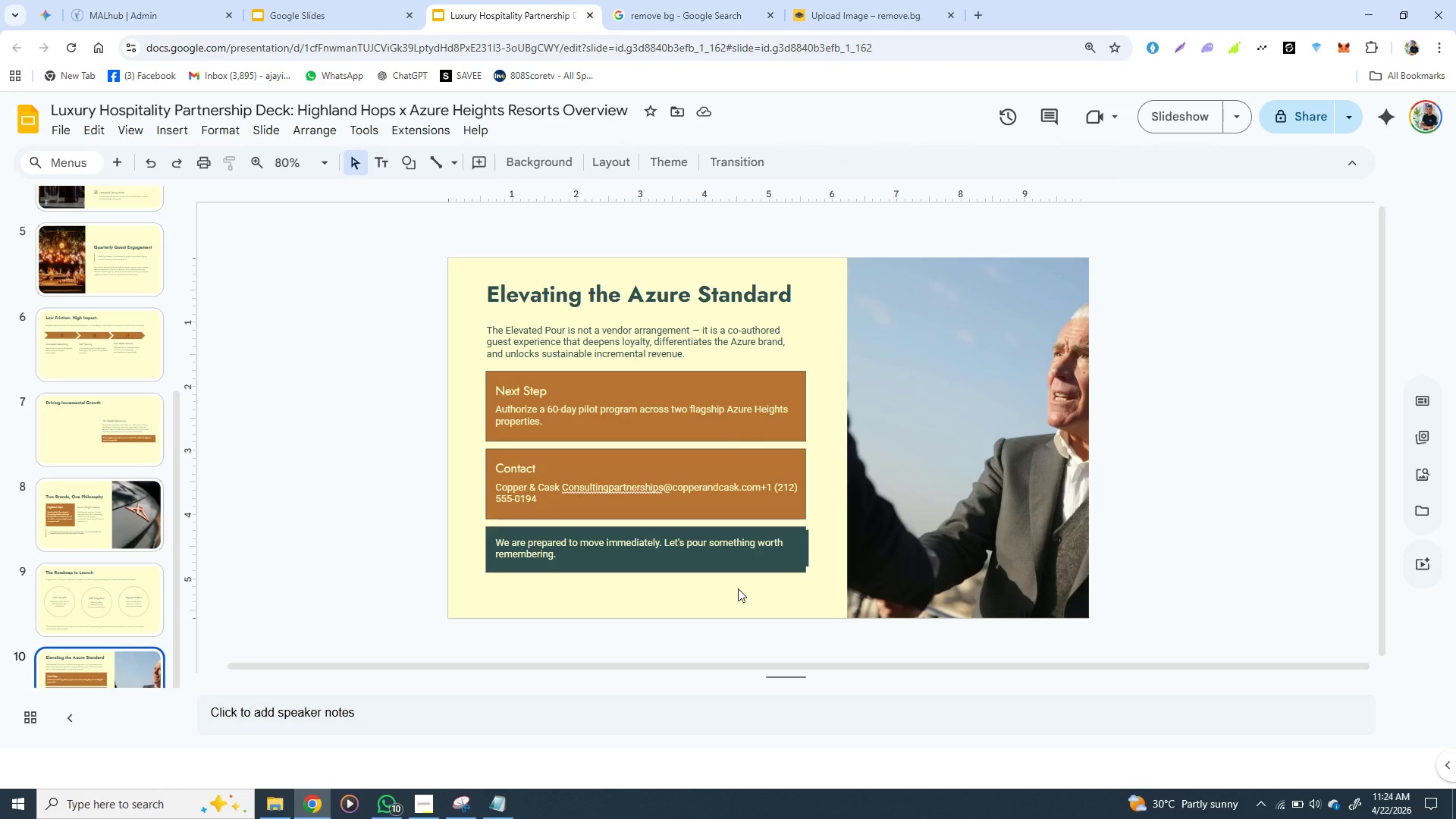 
left_click([479, 304])
 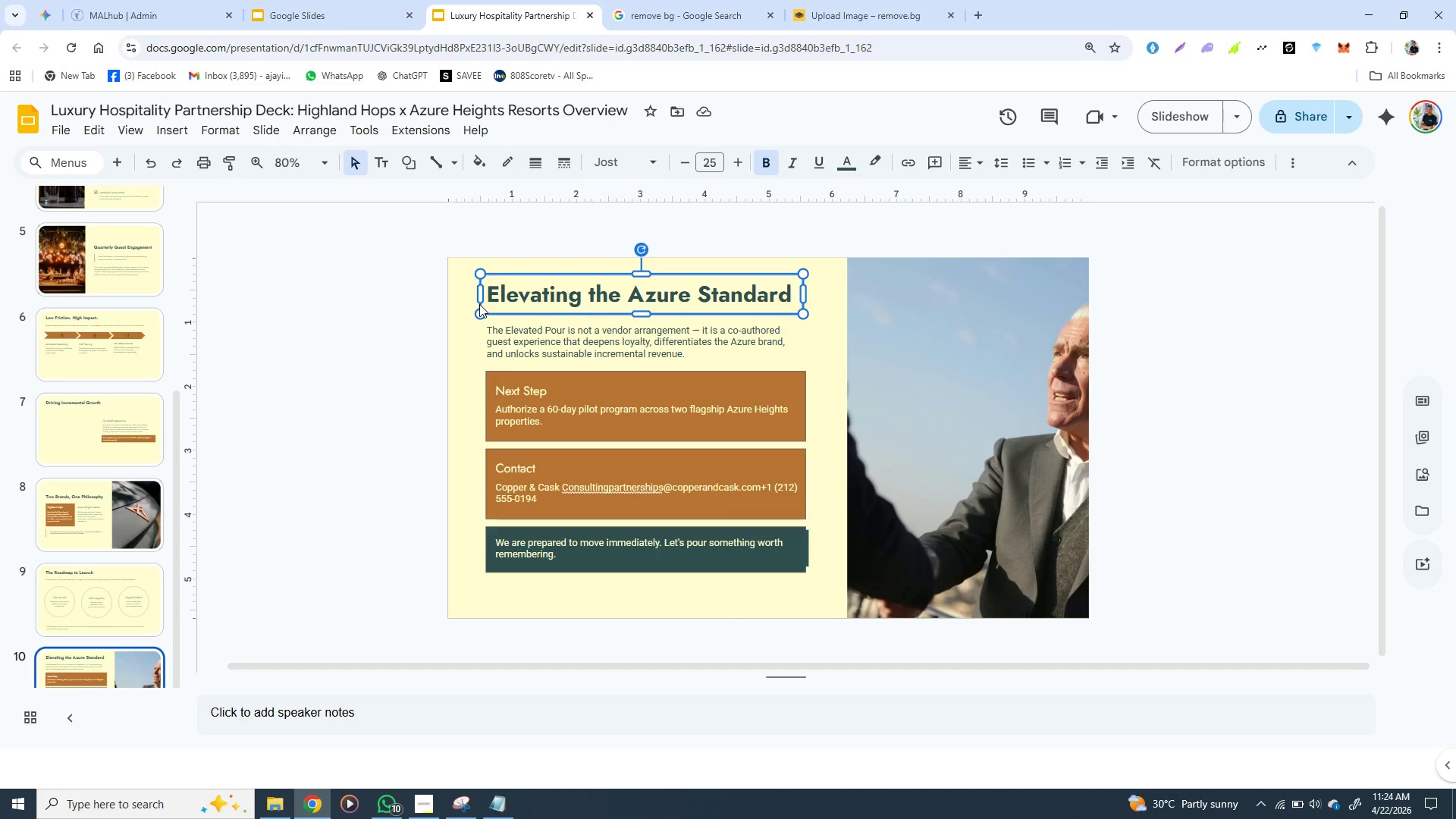 
hold_key(key=ShiftLeft, duration=1.53)
left_click([488, 350])
 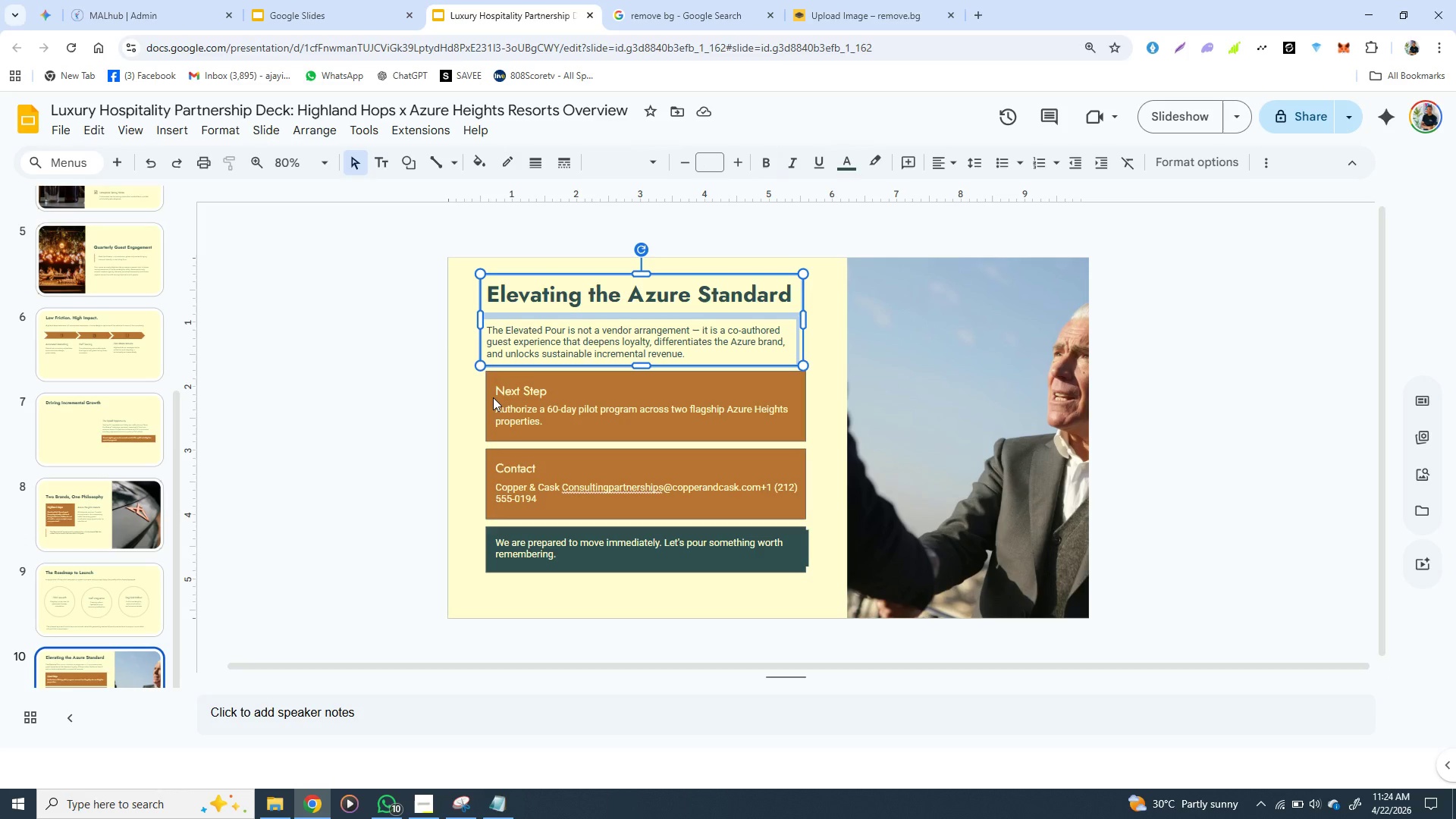 
hold_key(key=ShiftLeft, duration=1.5)
left_click([493, 400])
 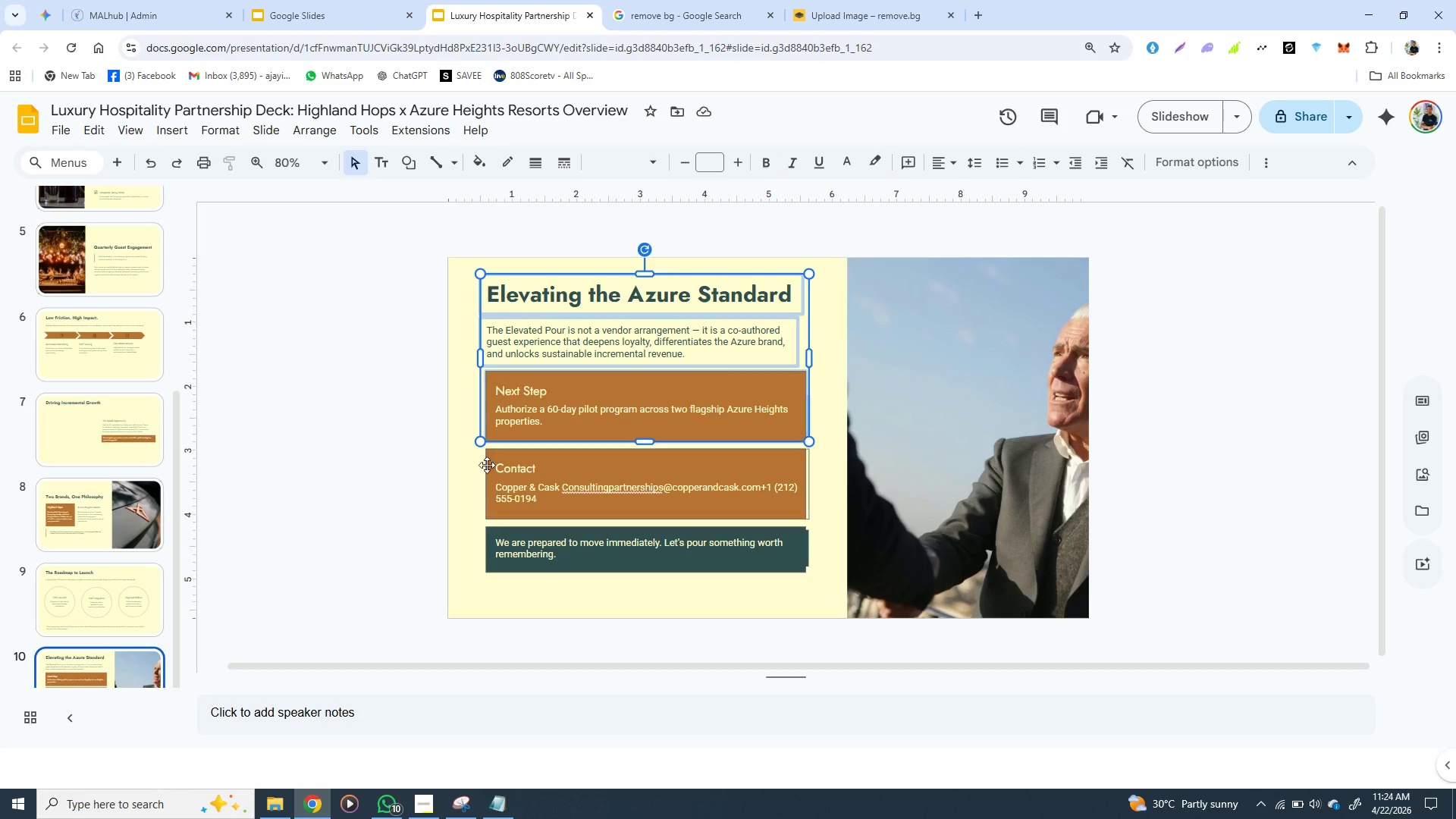 
hold_key(key=ShiftLeft, duration=1.5)
left_click([485, 478])
 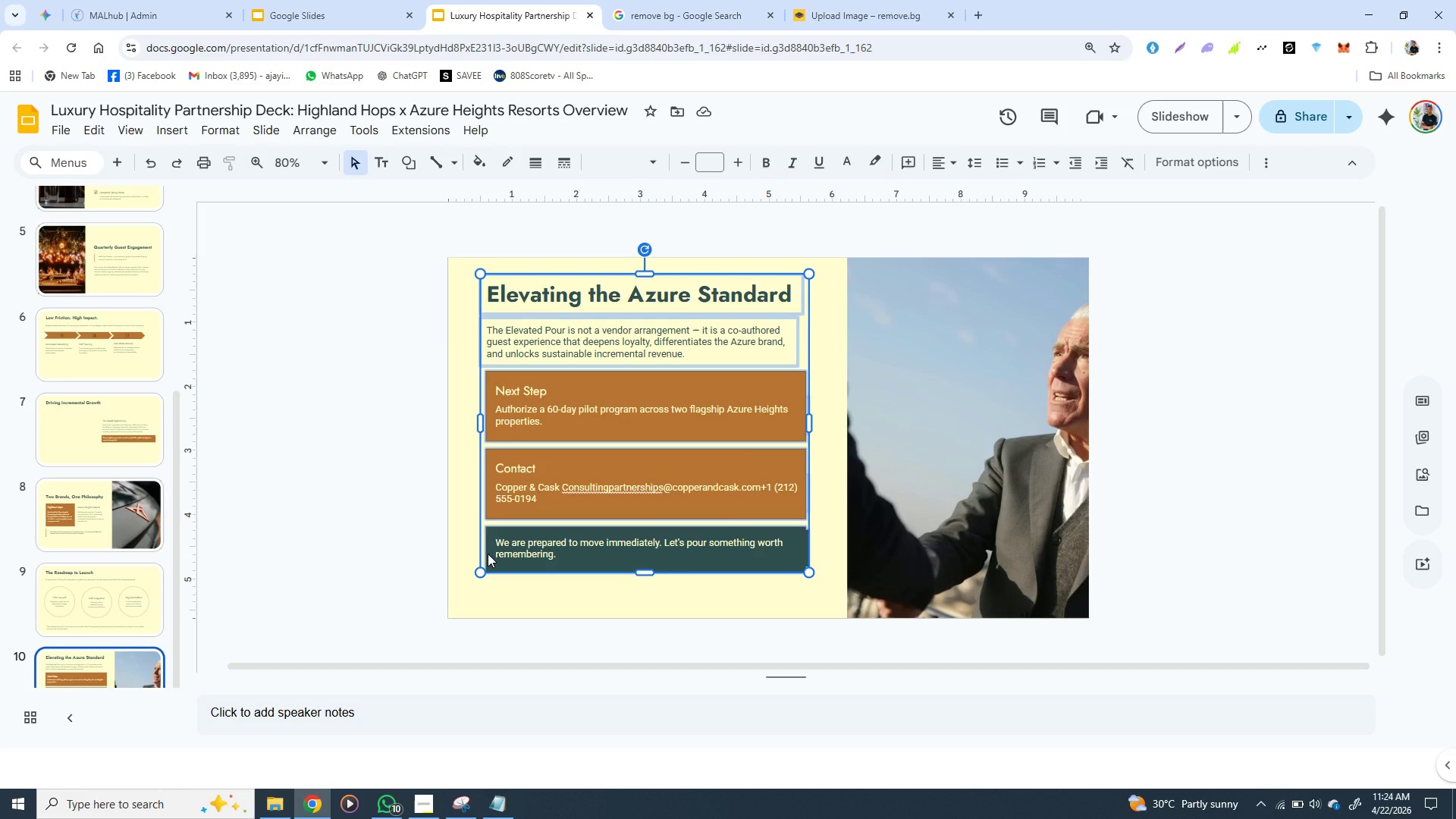 
hold_key(key=ShiftLeft, duration=1.12)
left_click([488, 554])
 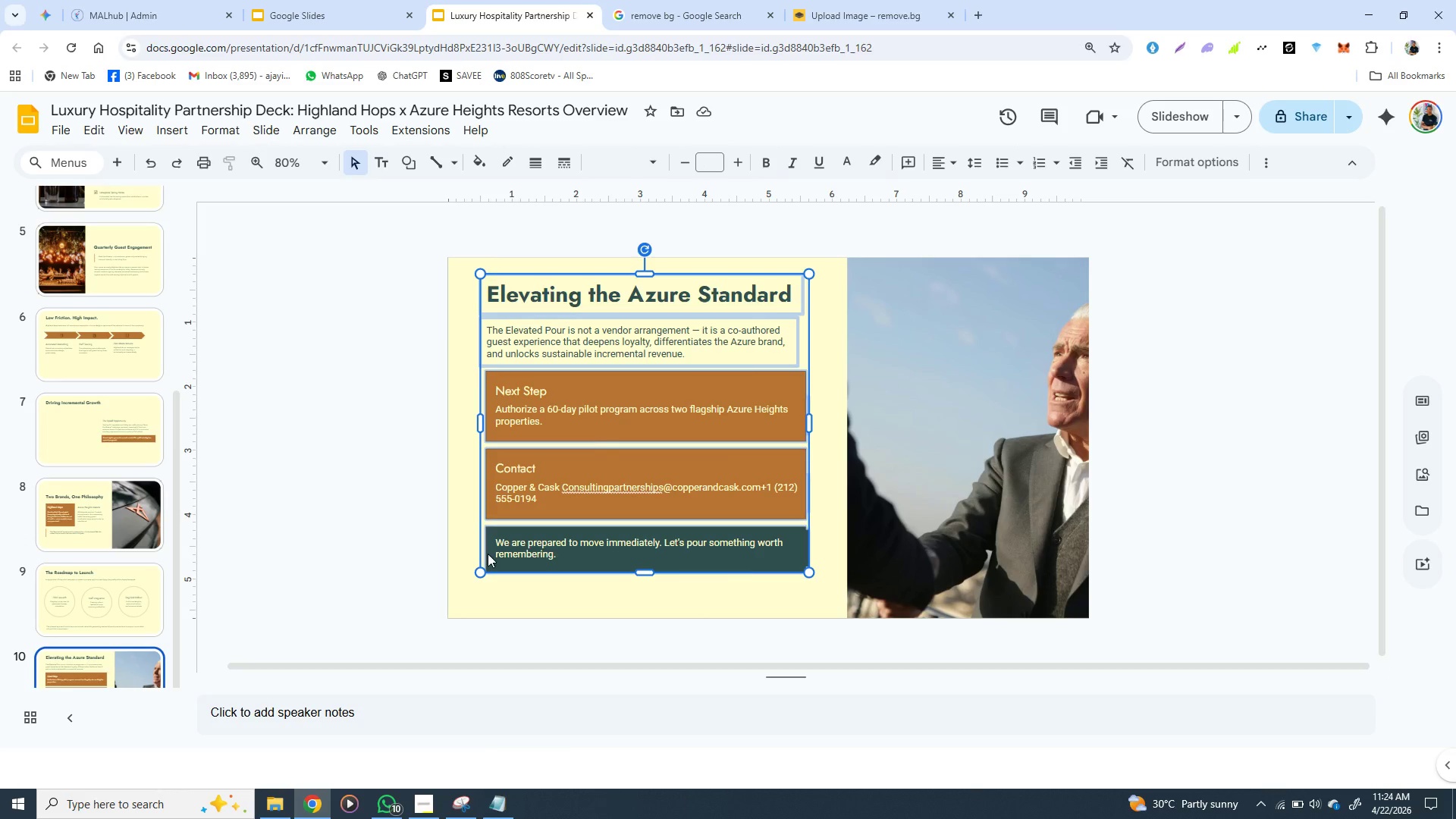 
right_click([488, 554])
 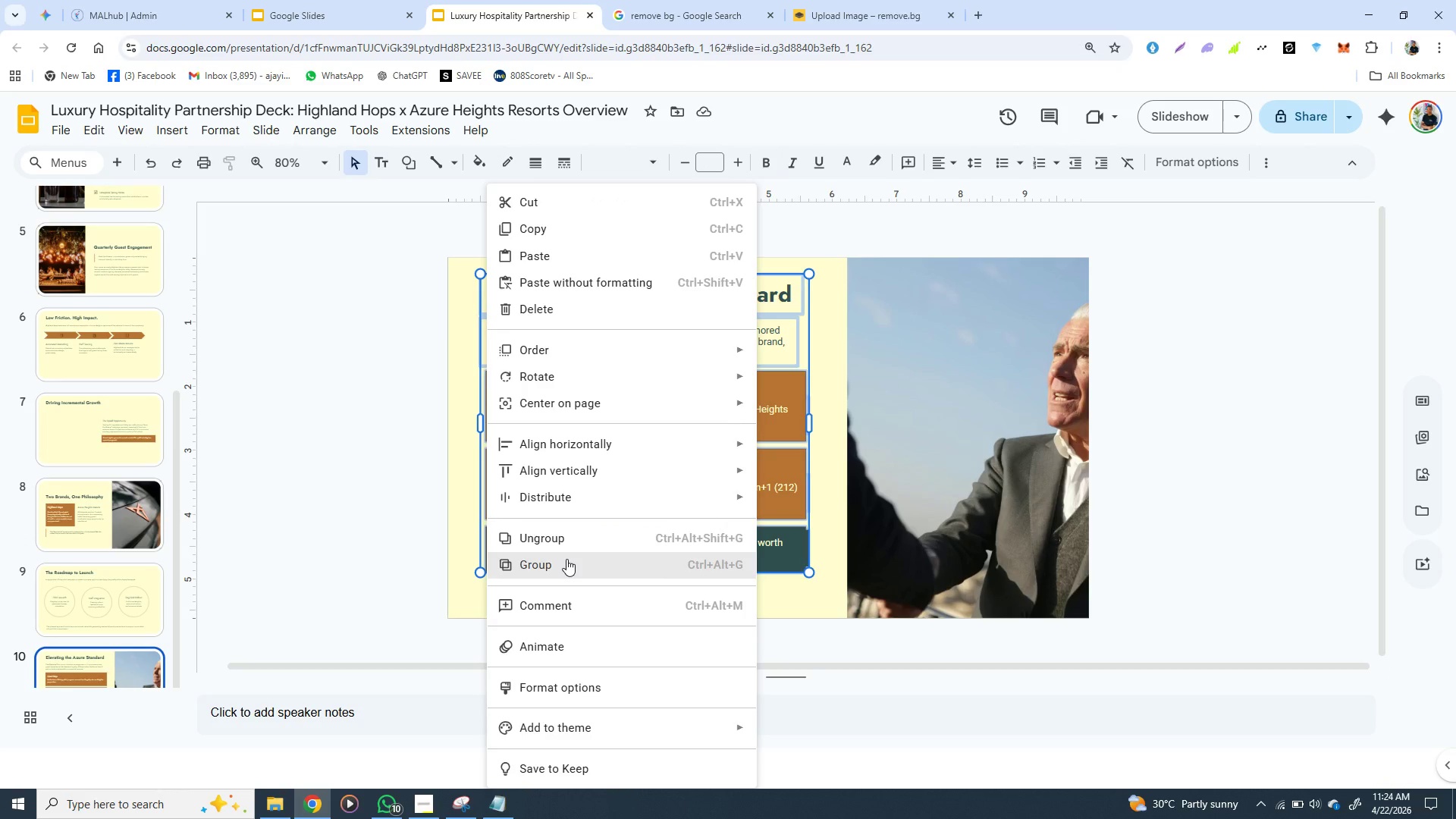 
left_click([566, 559])
 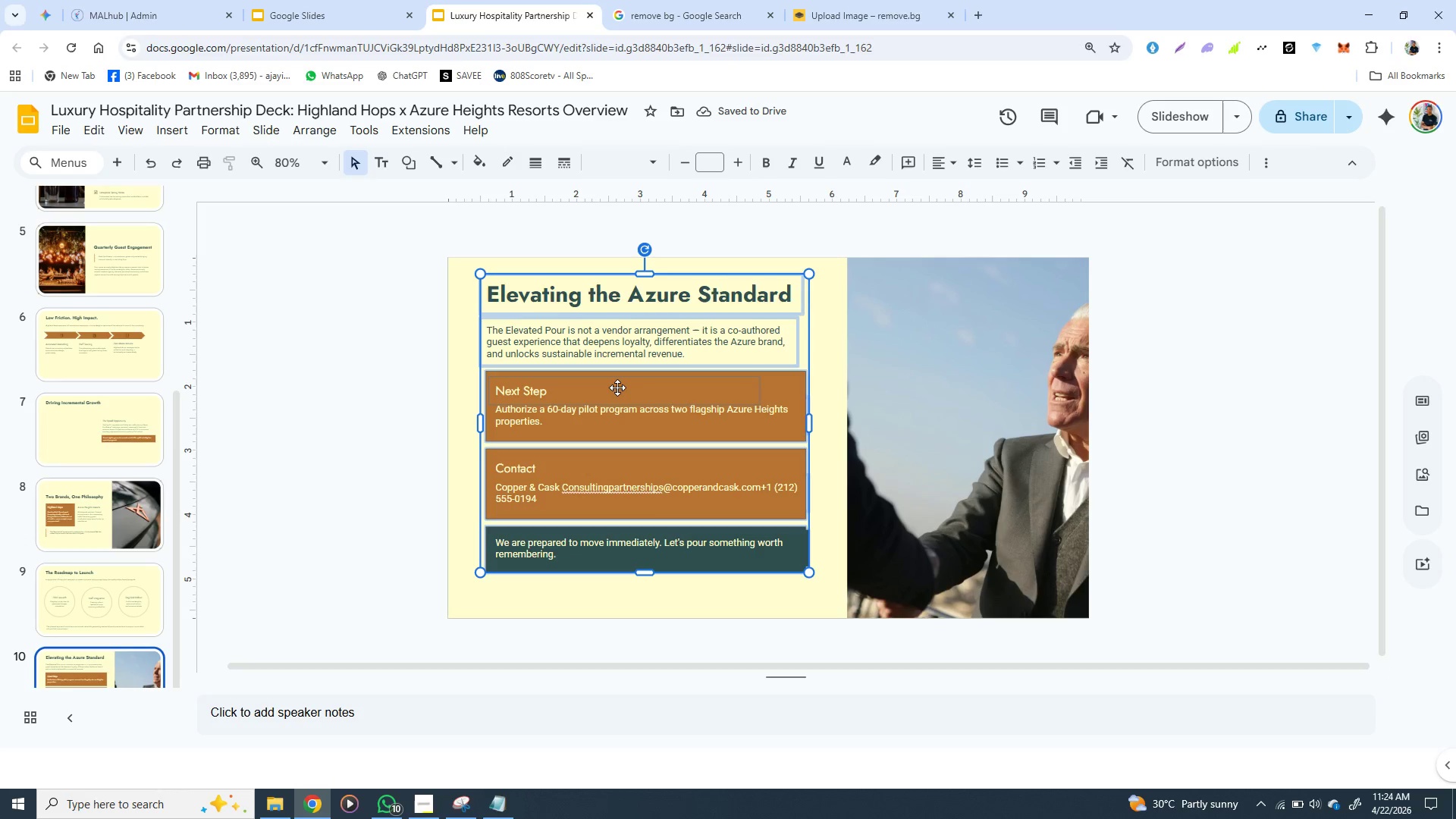 
left_click_drag(start_coordinate=[617, 388], to_coordinate=[620, 403])
 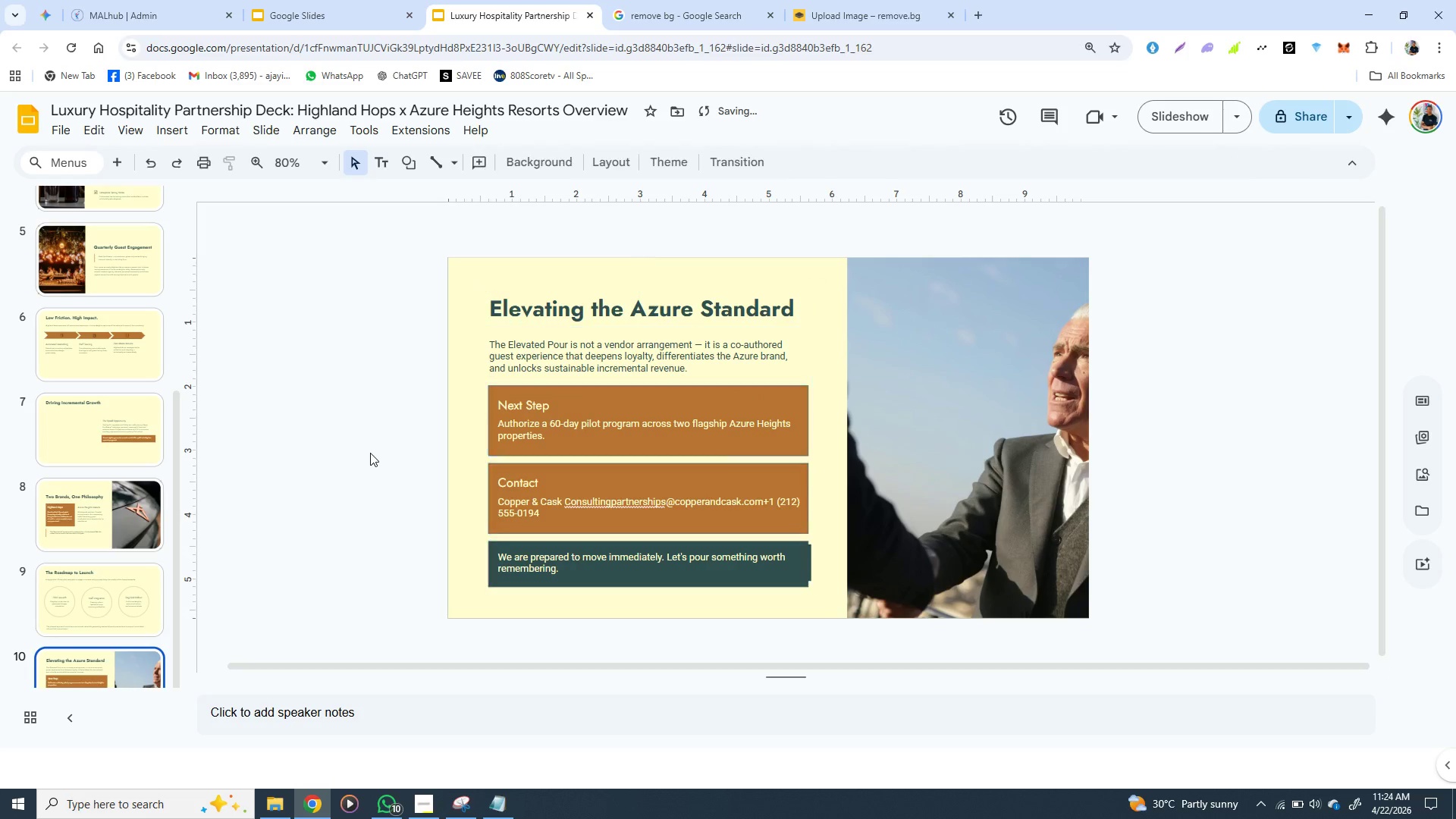 
left_click([370, 453])
 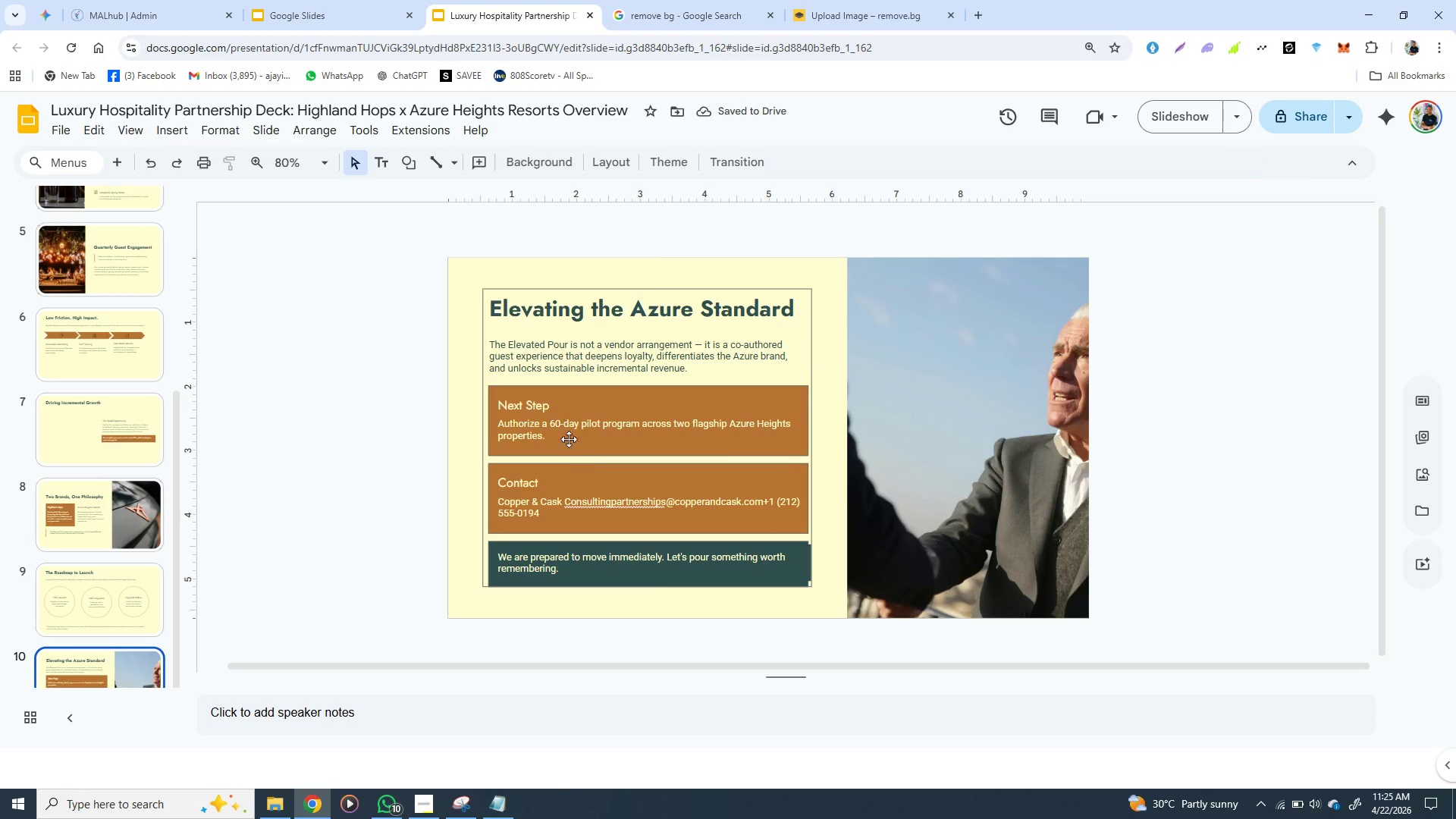 
left_click([582, 468])
 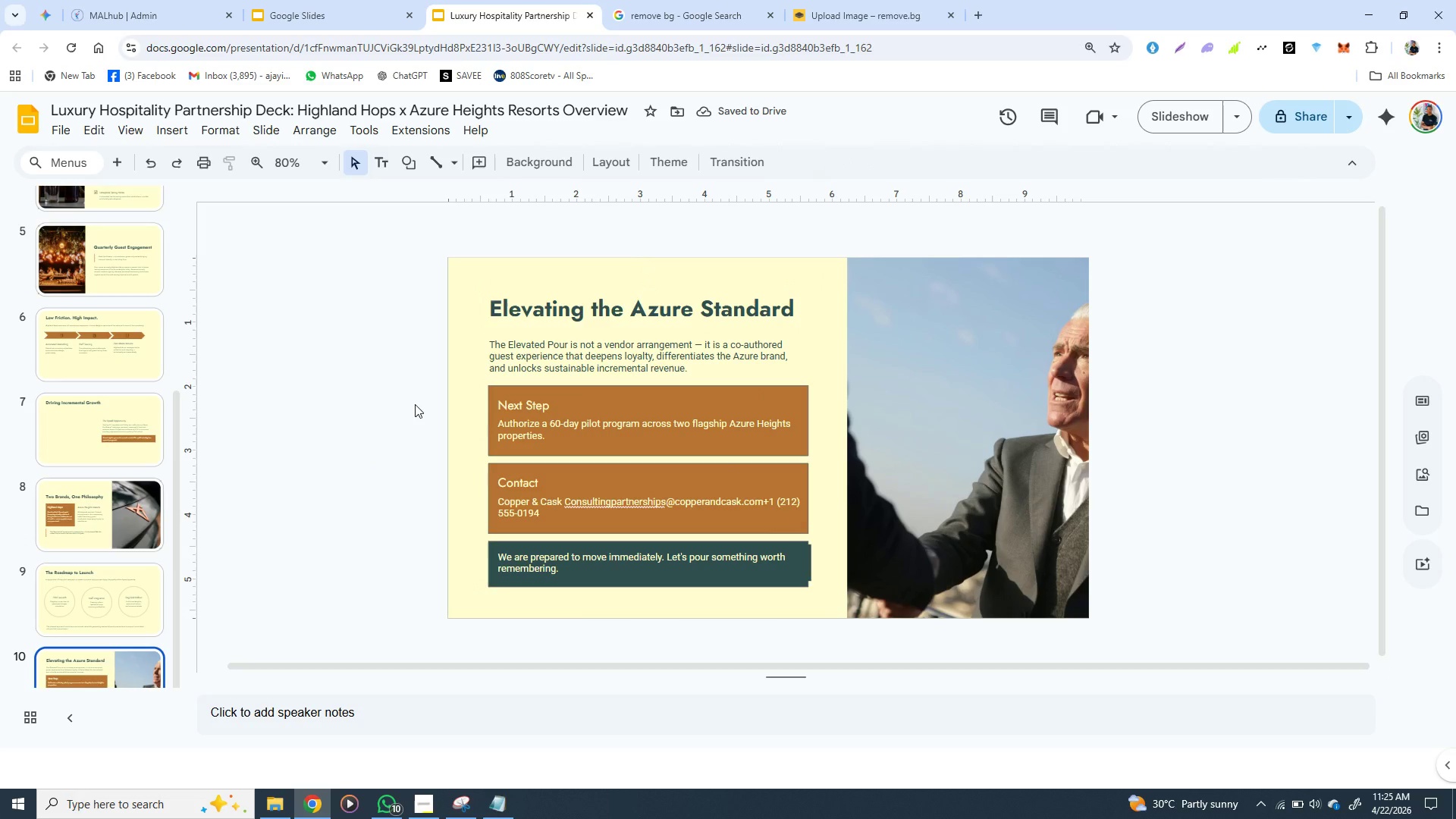 
left_click([415, 404])
 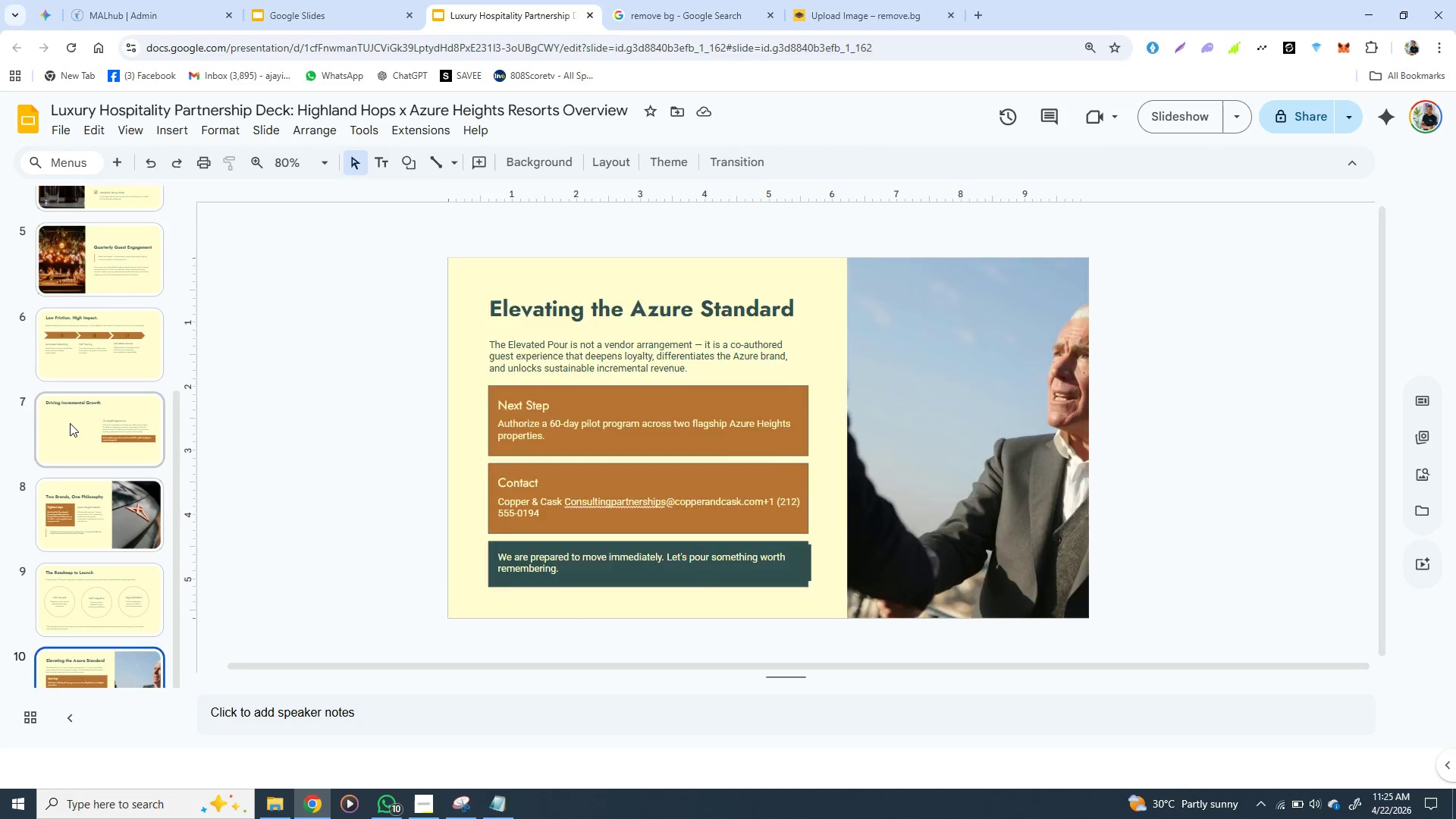 
left_click([70, 423])
 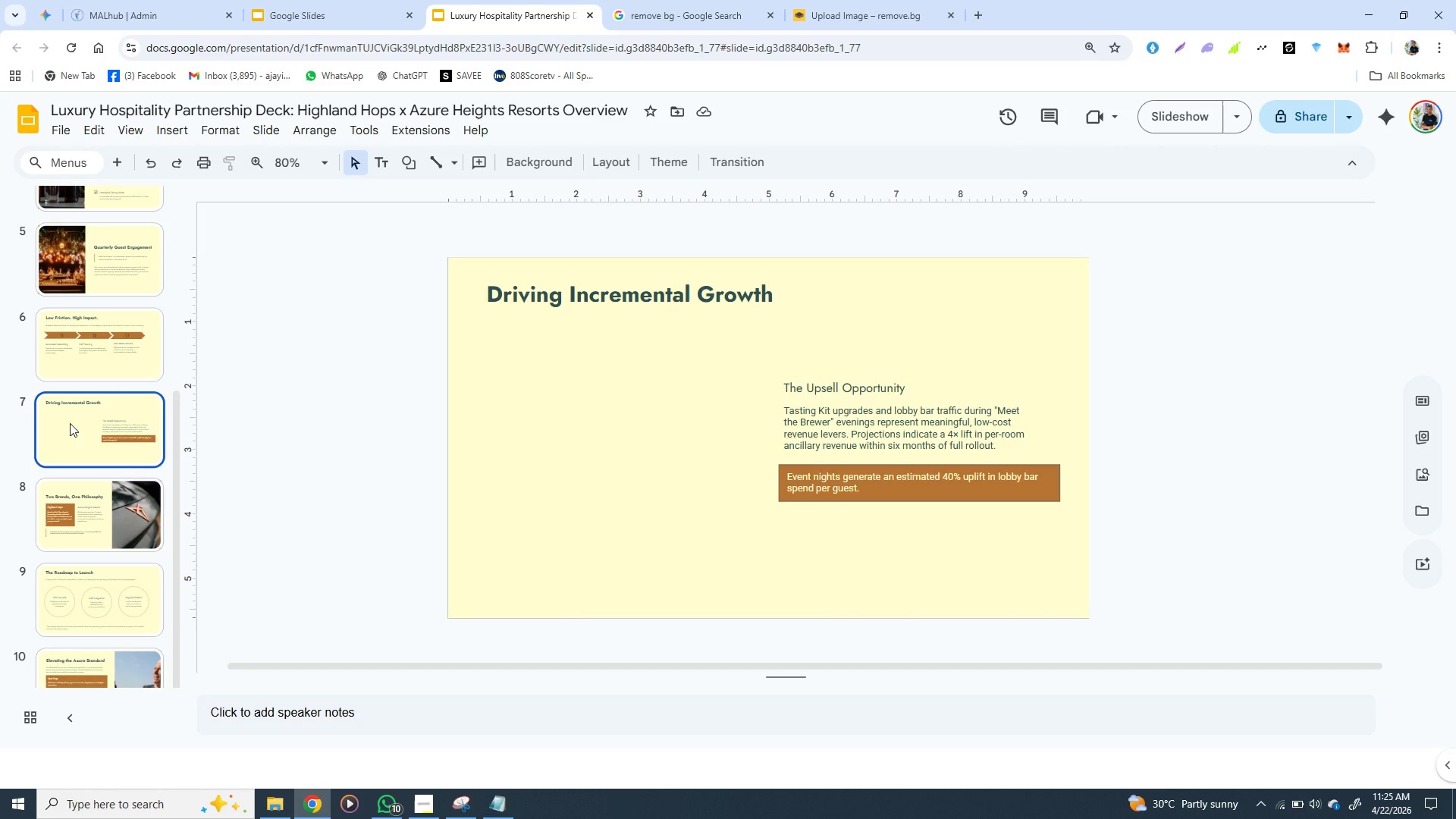 
wait(13.31)
 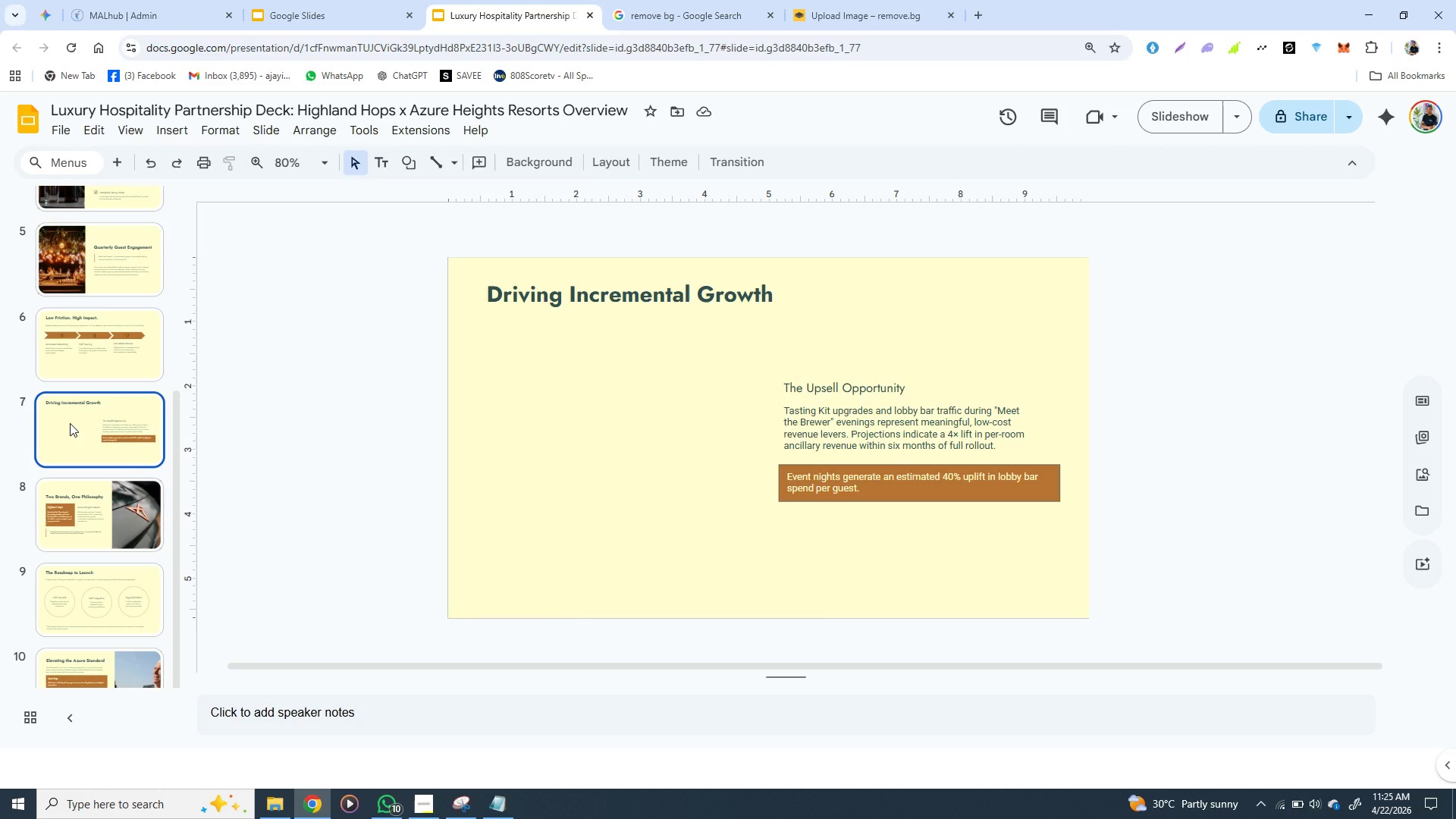 
left_click([424, 802])